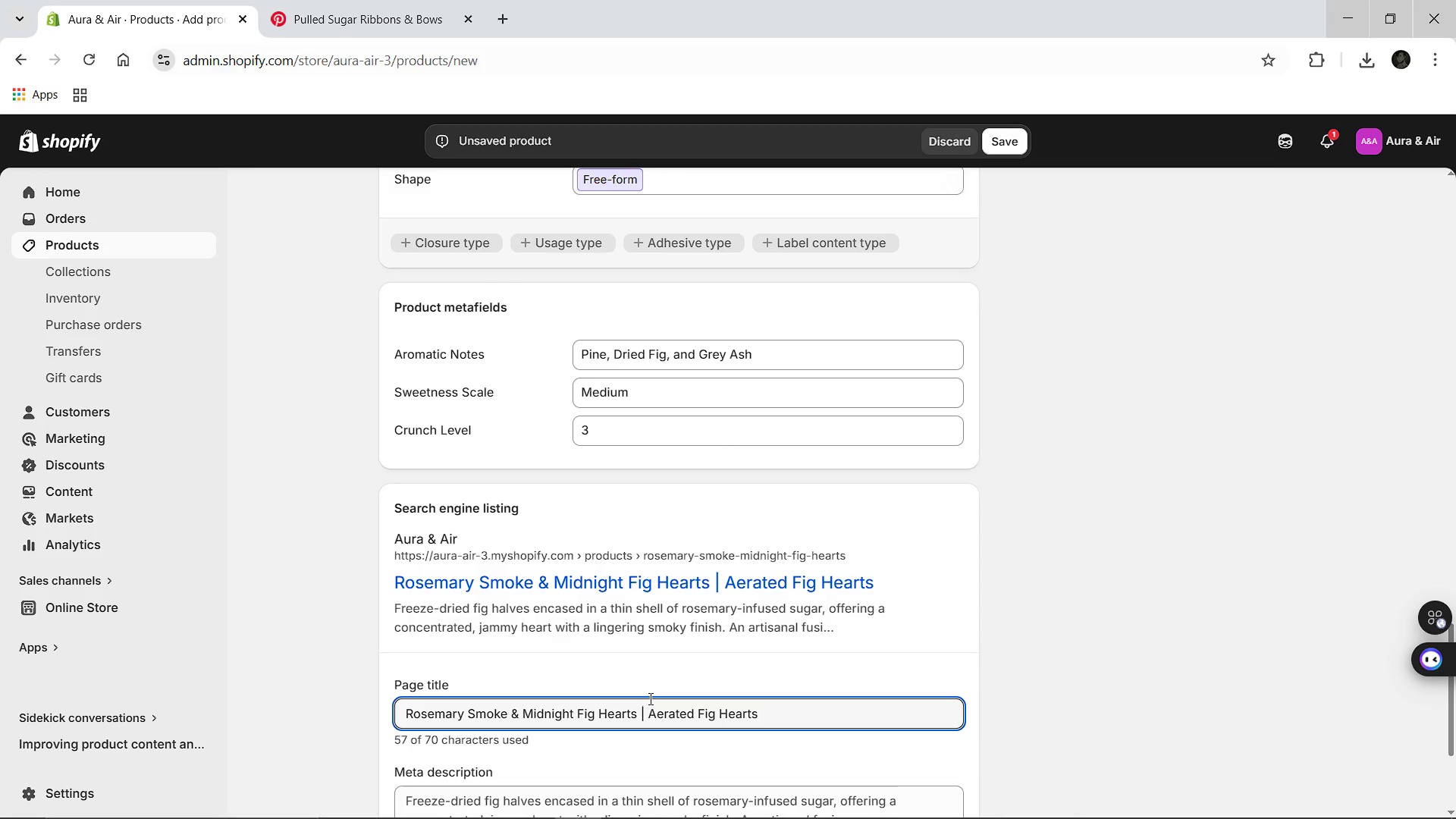 
left_click([632, 722])
 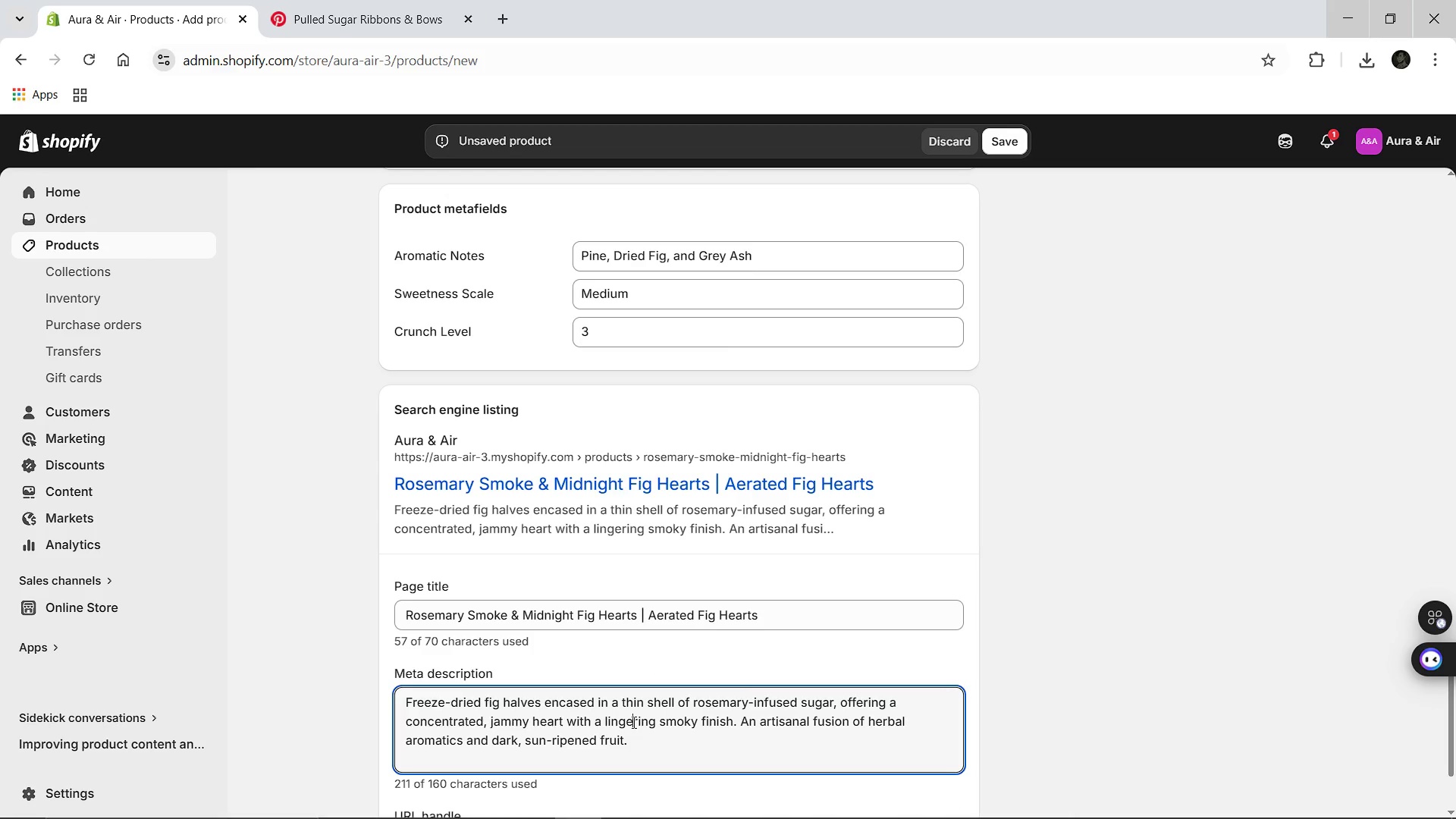 
key(Control+A)
 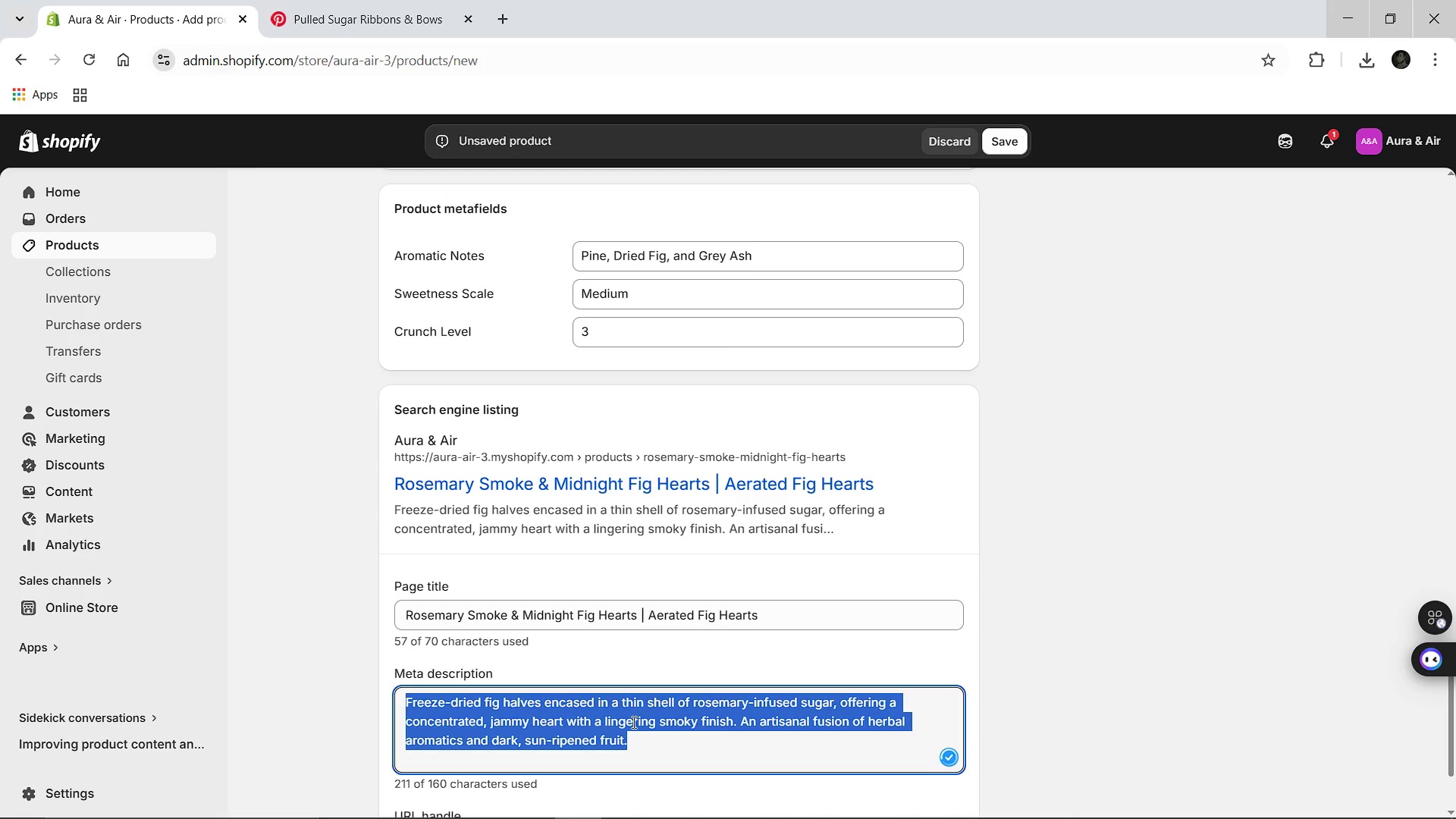 
type(Concentrated midnight g)
key(Backspace)
type(fig hearts encased in rosemary-infused smoke shells. Jammy, herbal, and crisp luxury confection from Aura a)
key(Backspace)
type(& Air.)
 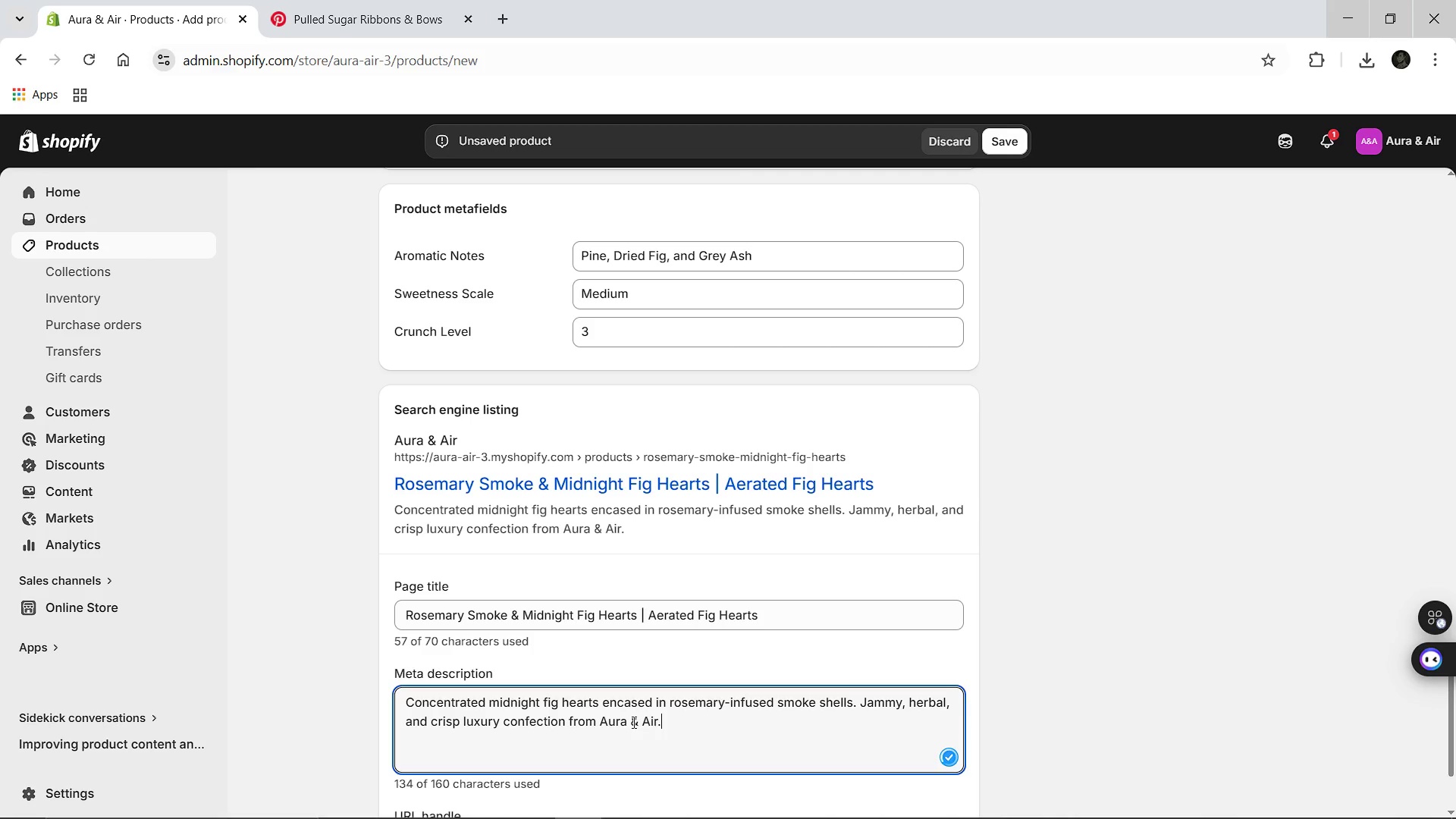 
wait(13.81)
 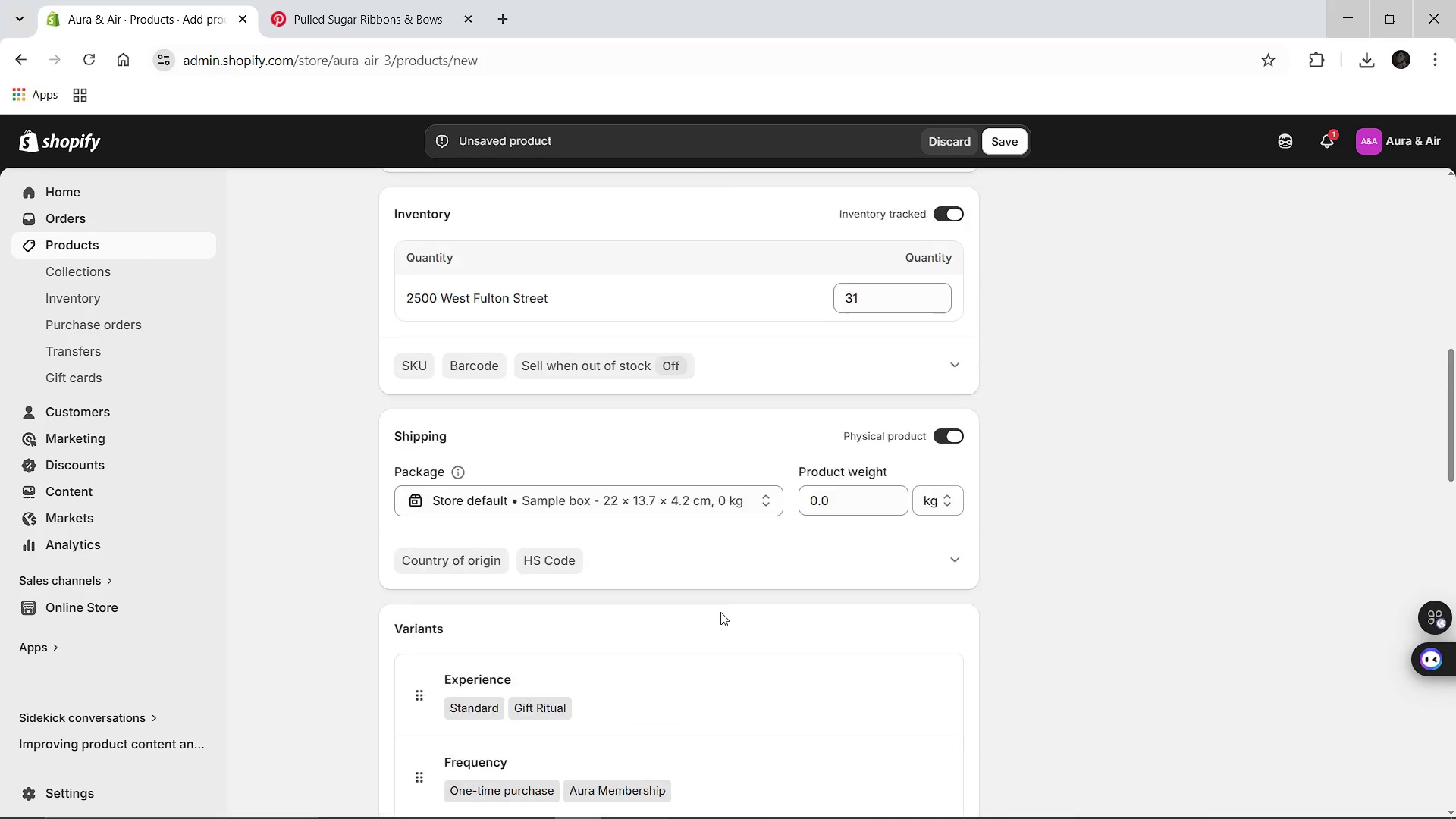 
left_click([1009, 143])
 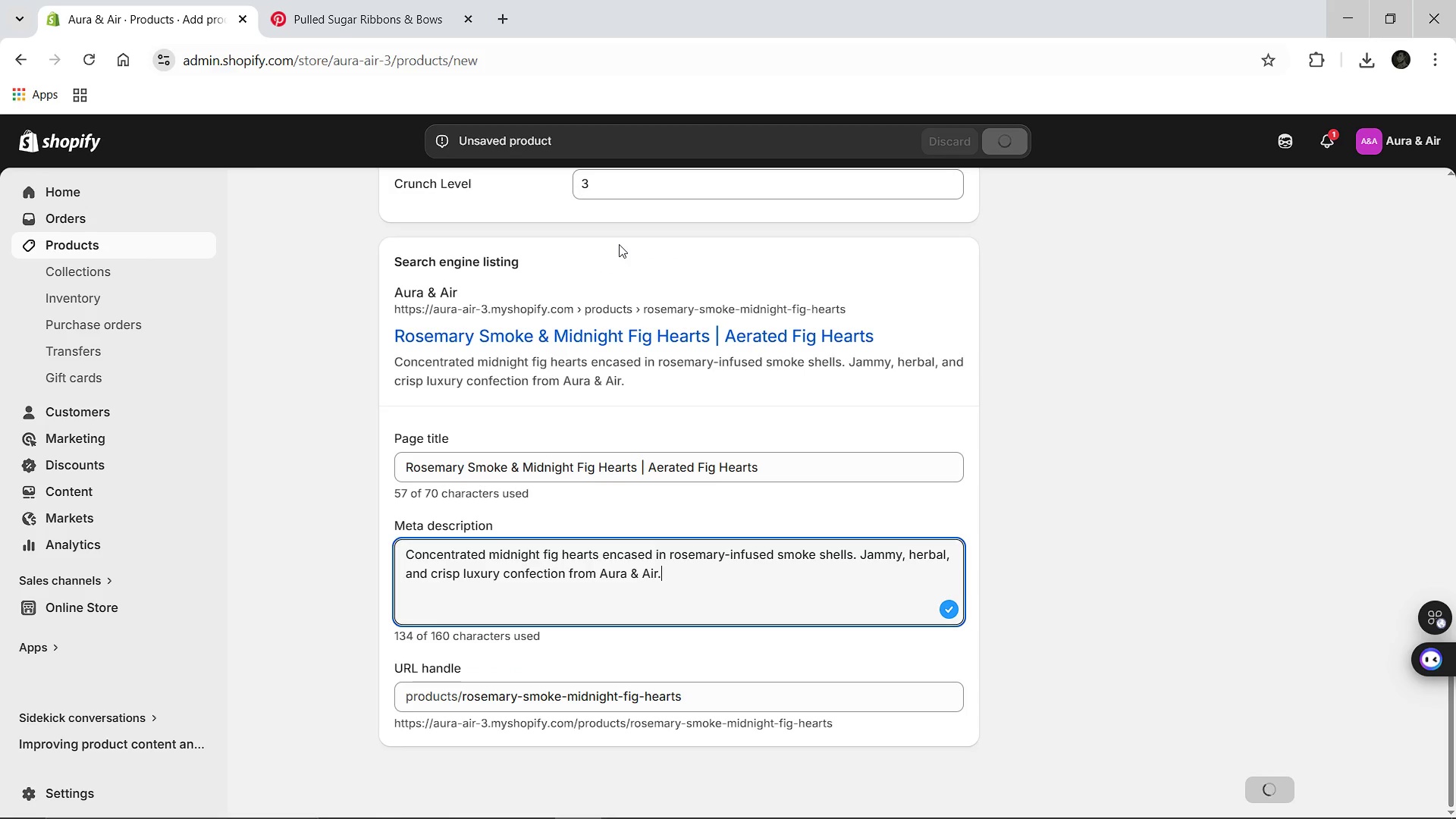 
wait(8.83)
 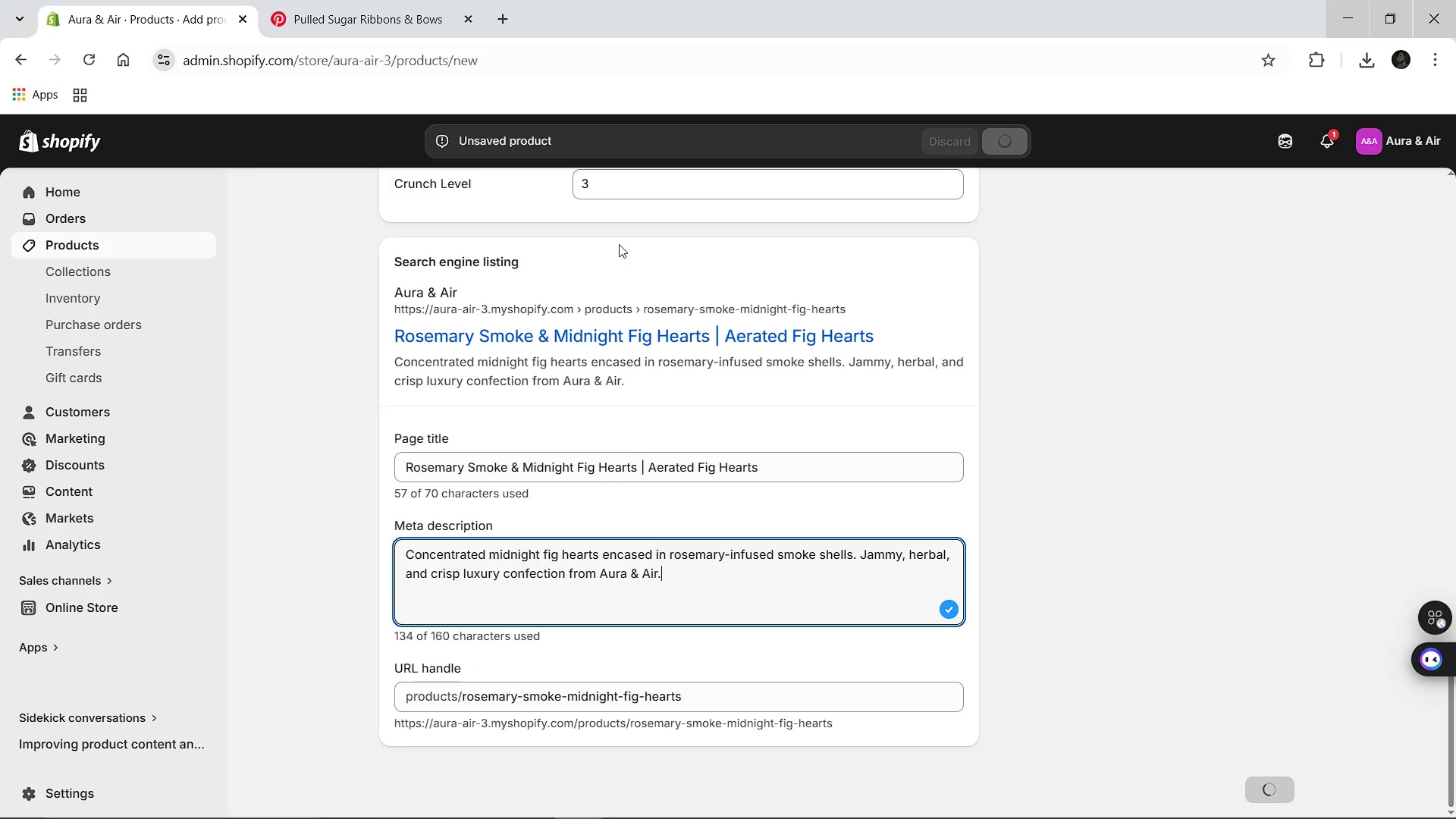 
mouse_move([565, 444])
 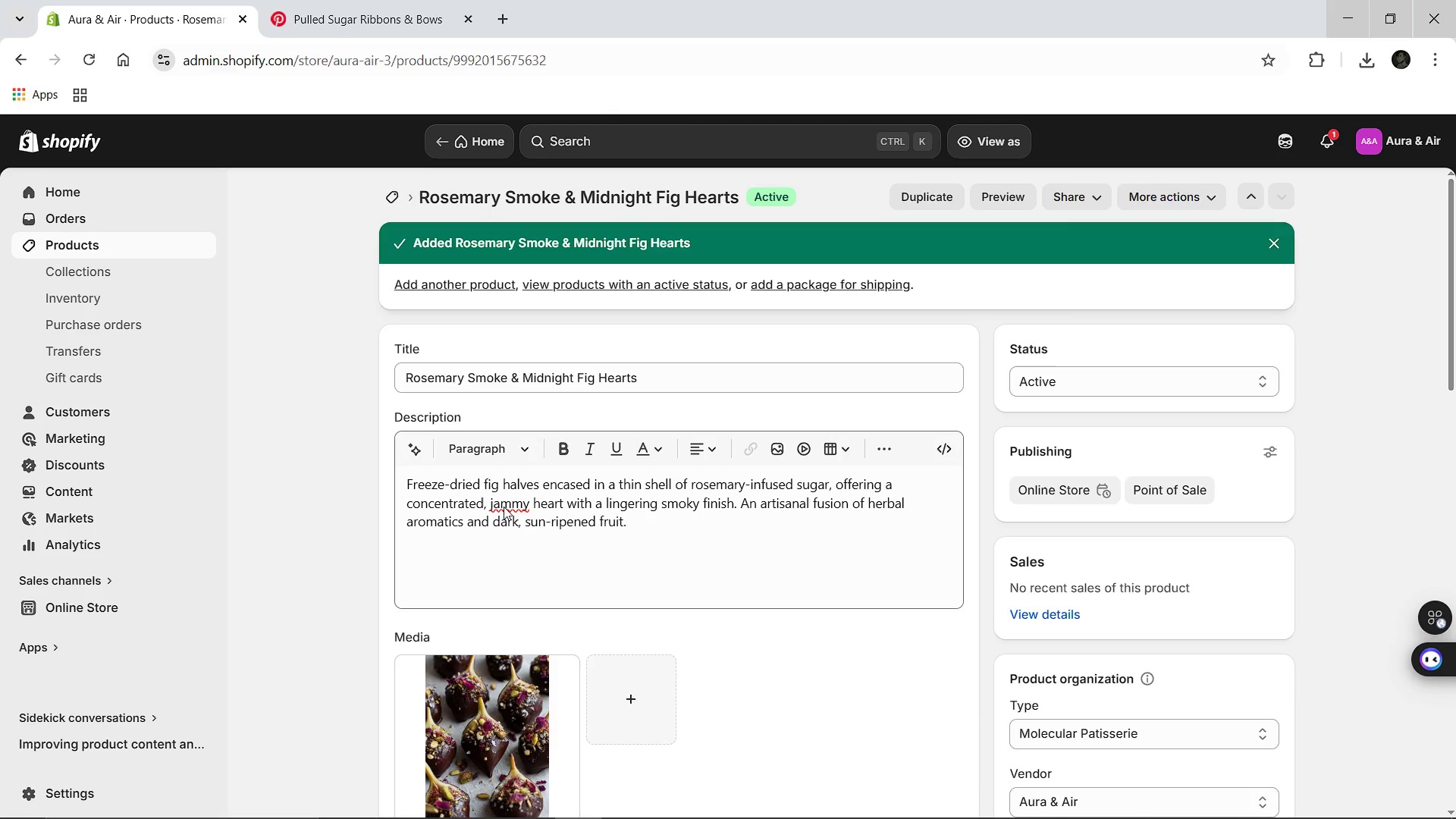 
left_click([504, 507])
 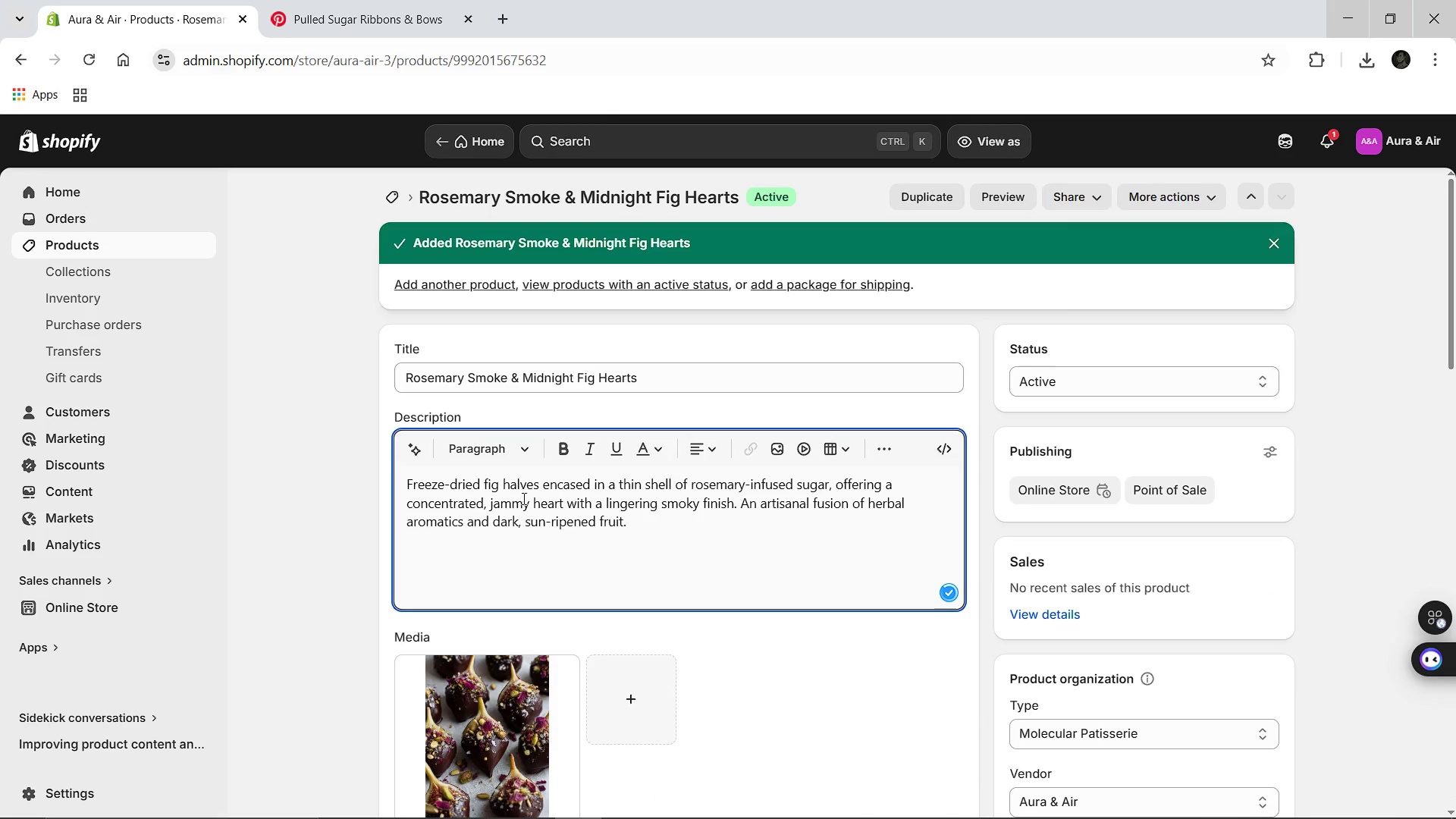 
left_click([522, 498])
 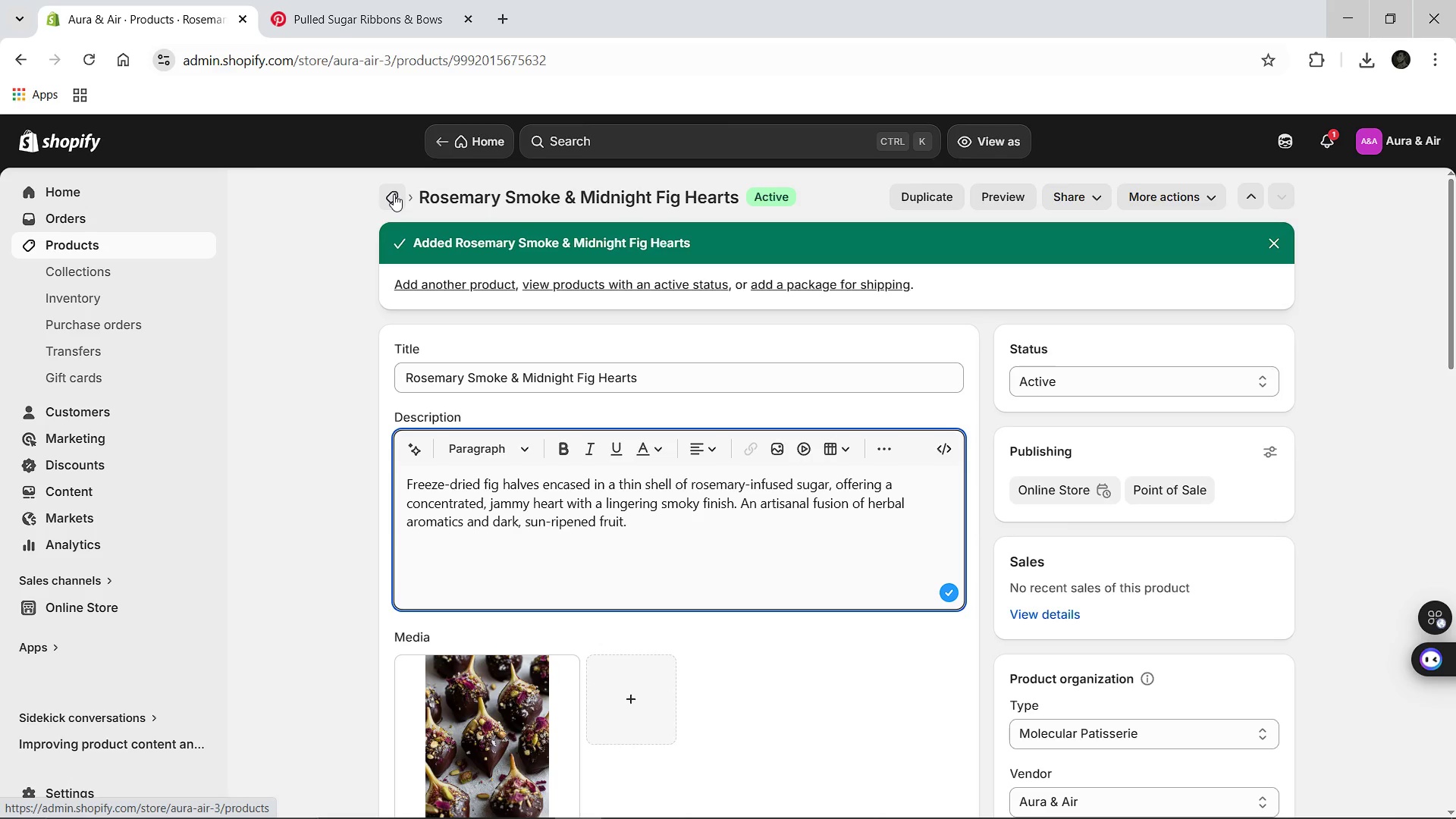 
left_click([394, 194])
 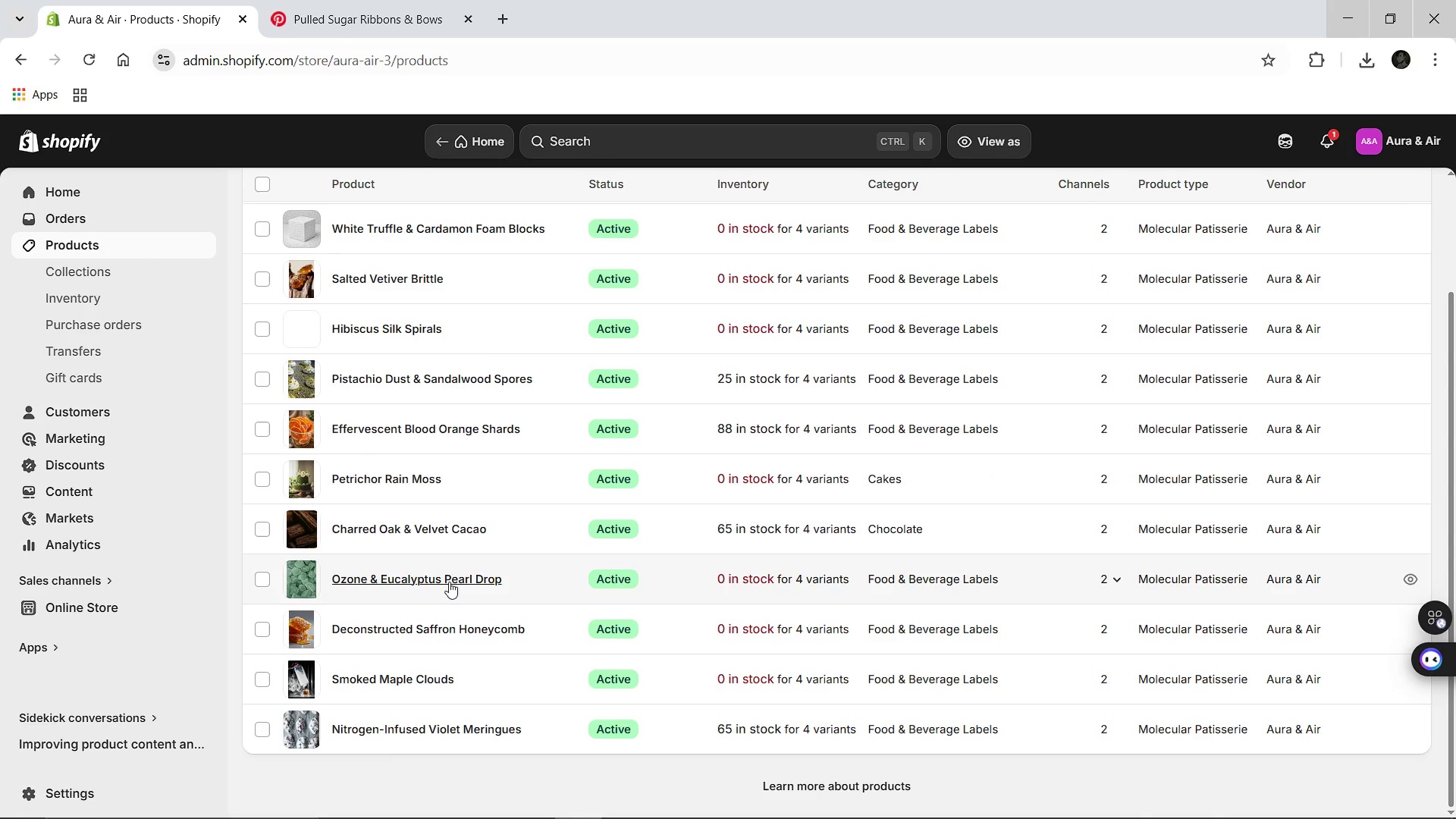 
wait(7.72)
 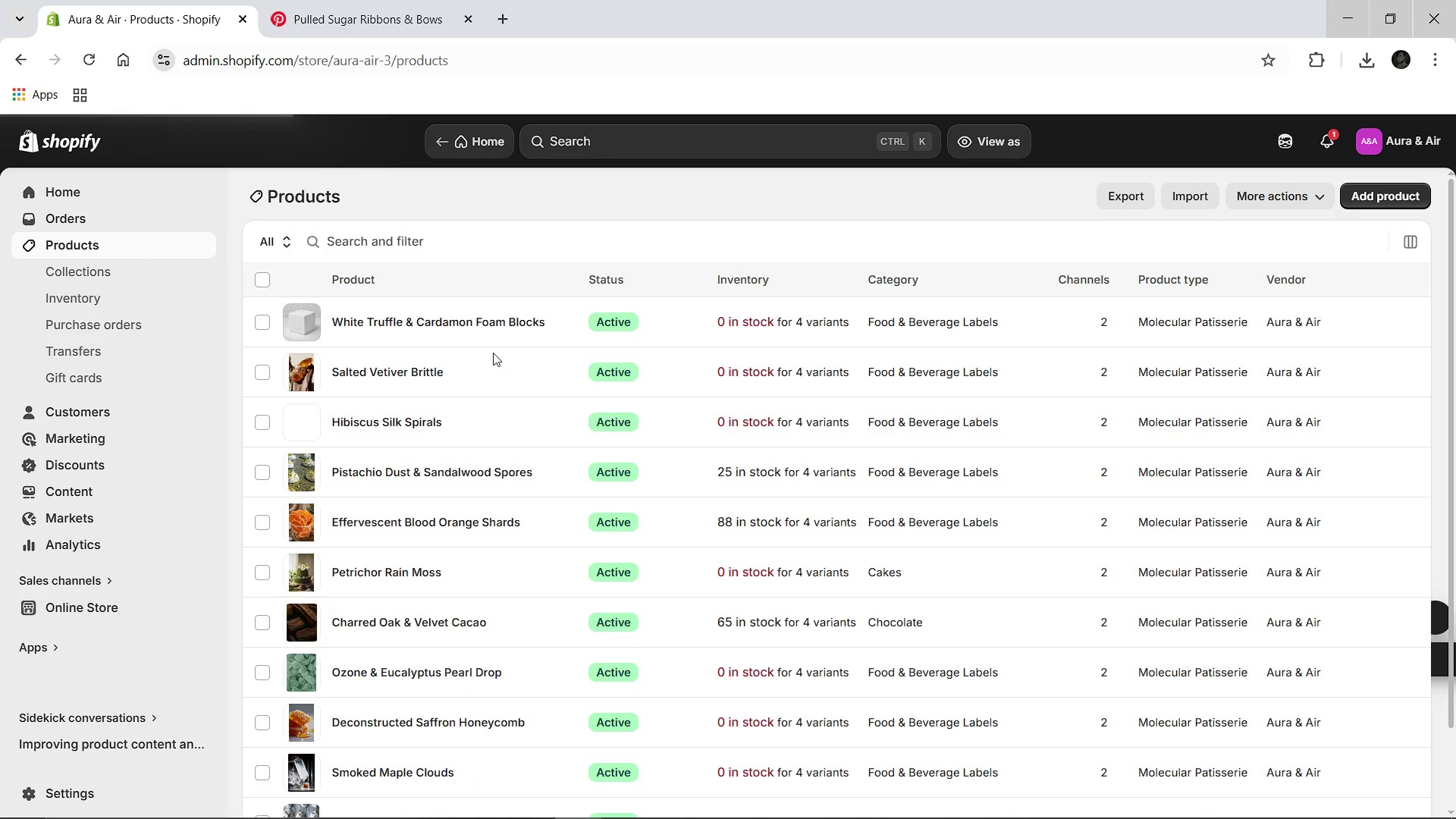 
left_click([732, 805])